 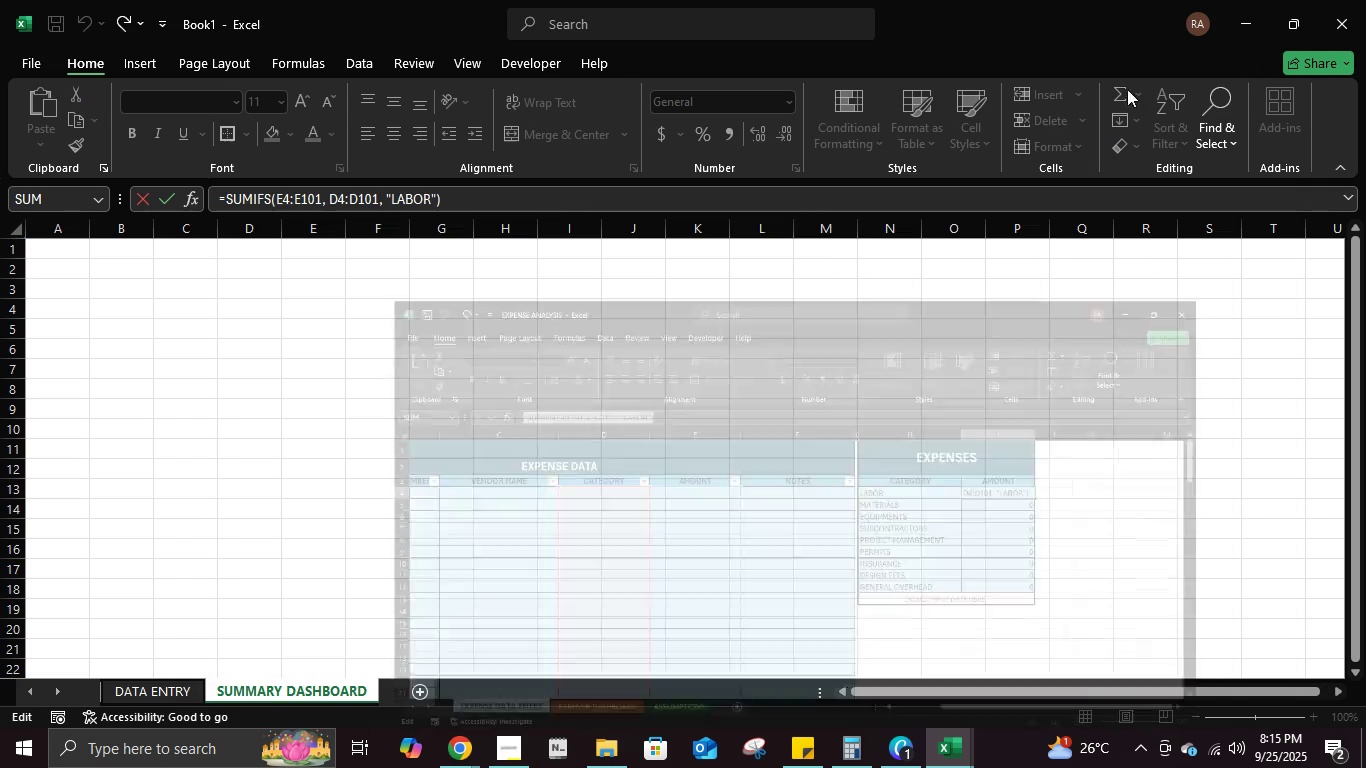 
left_click([732, 340])
 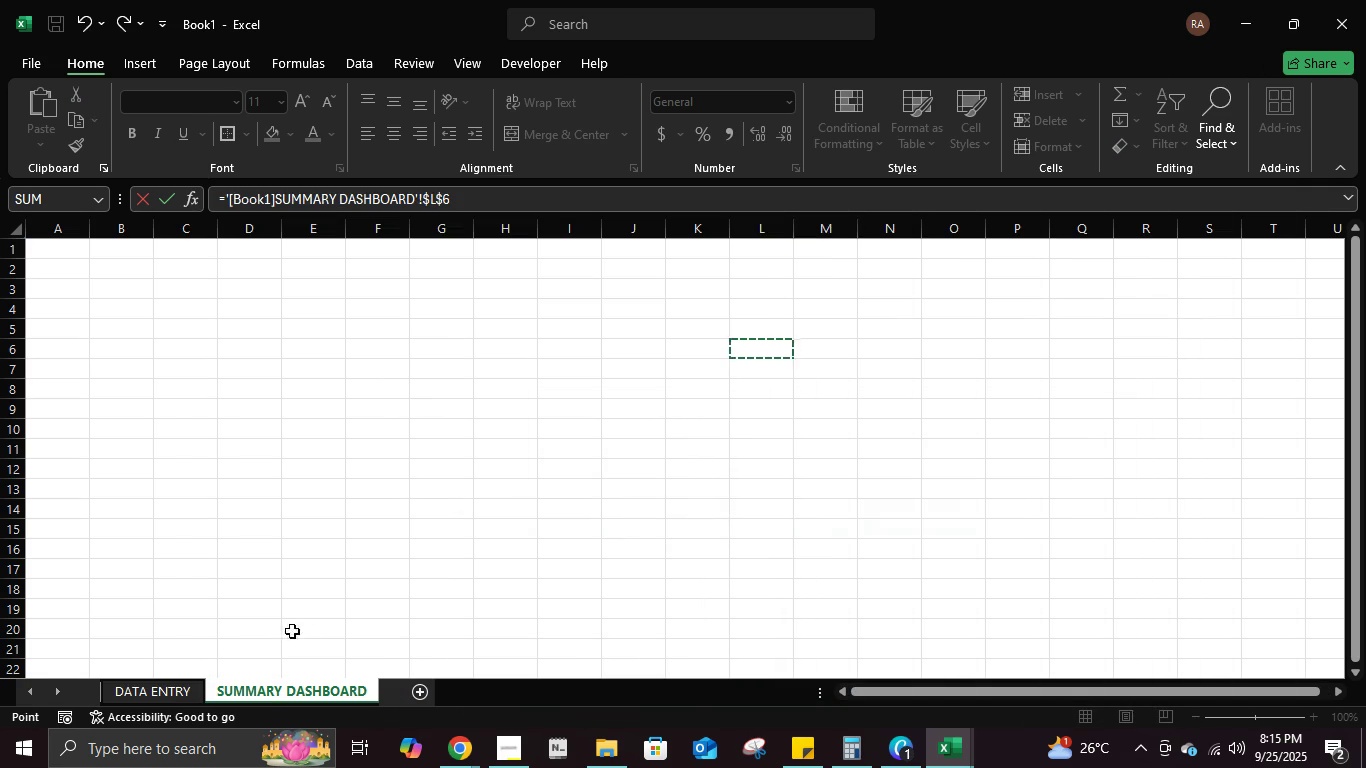 
key(Escape)
 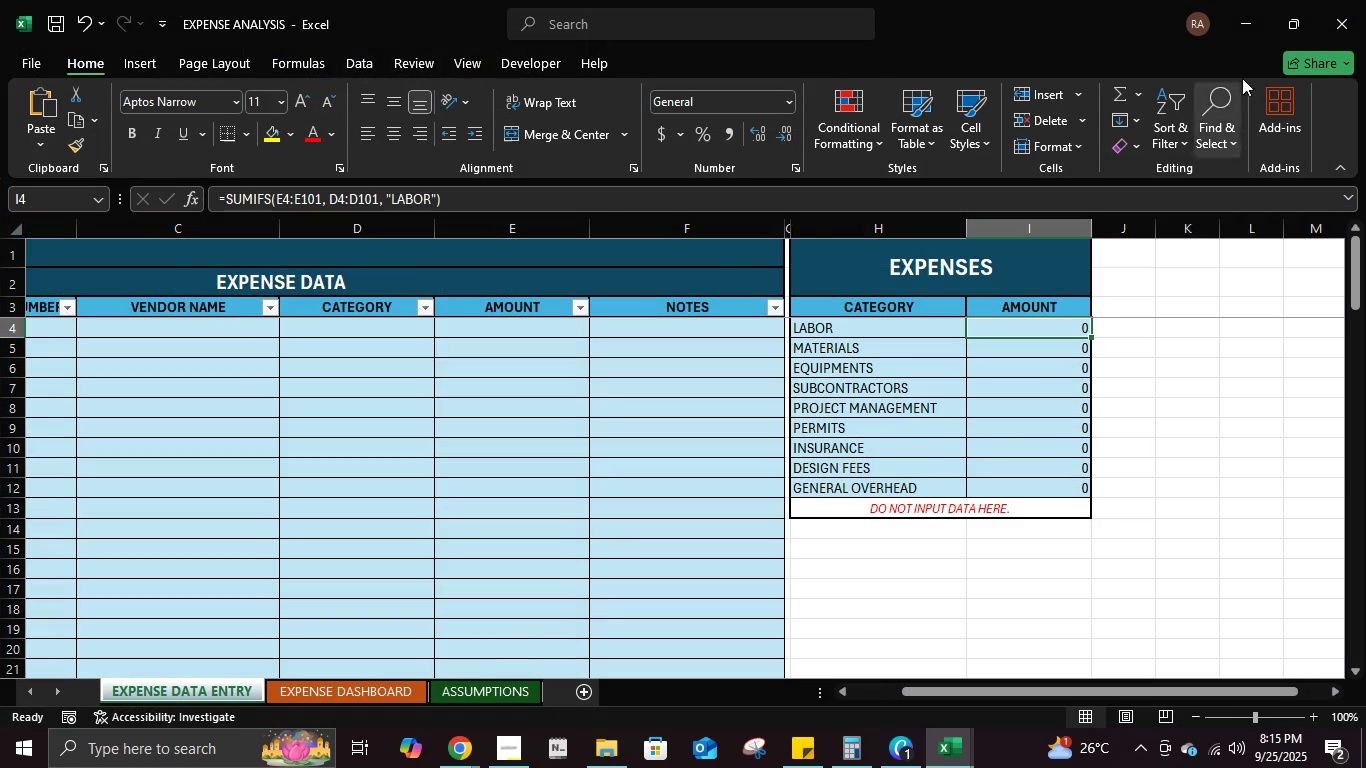 
left_click([1268, 30])
 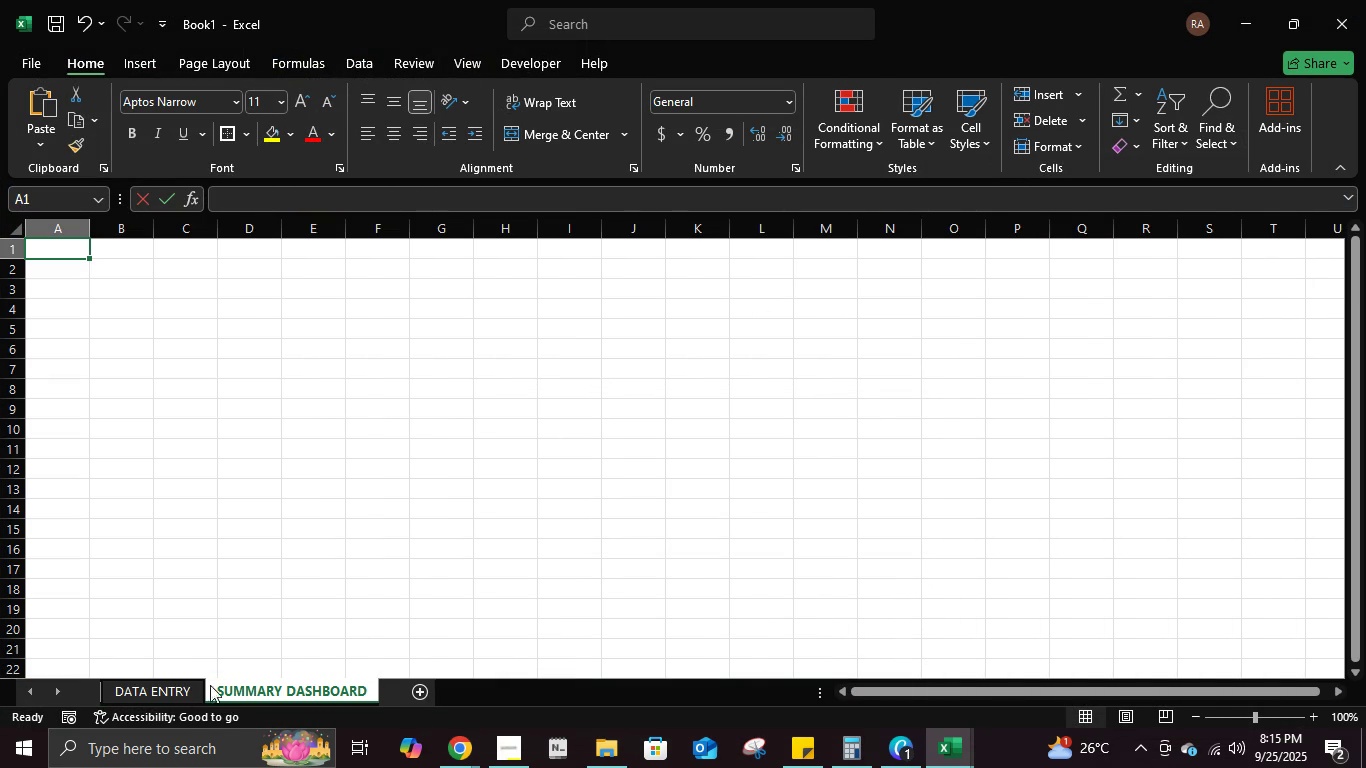 
left_click([181, 691])
 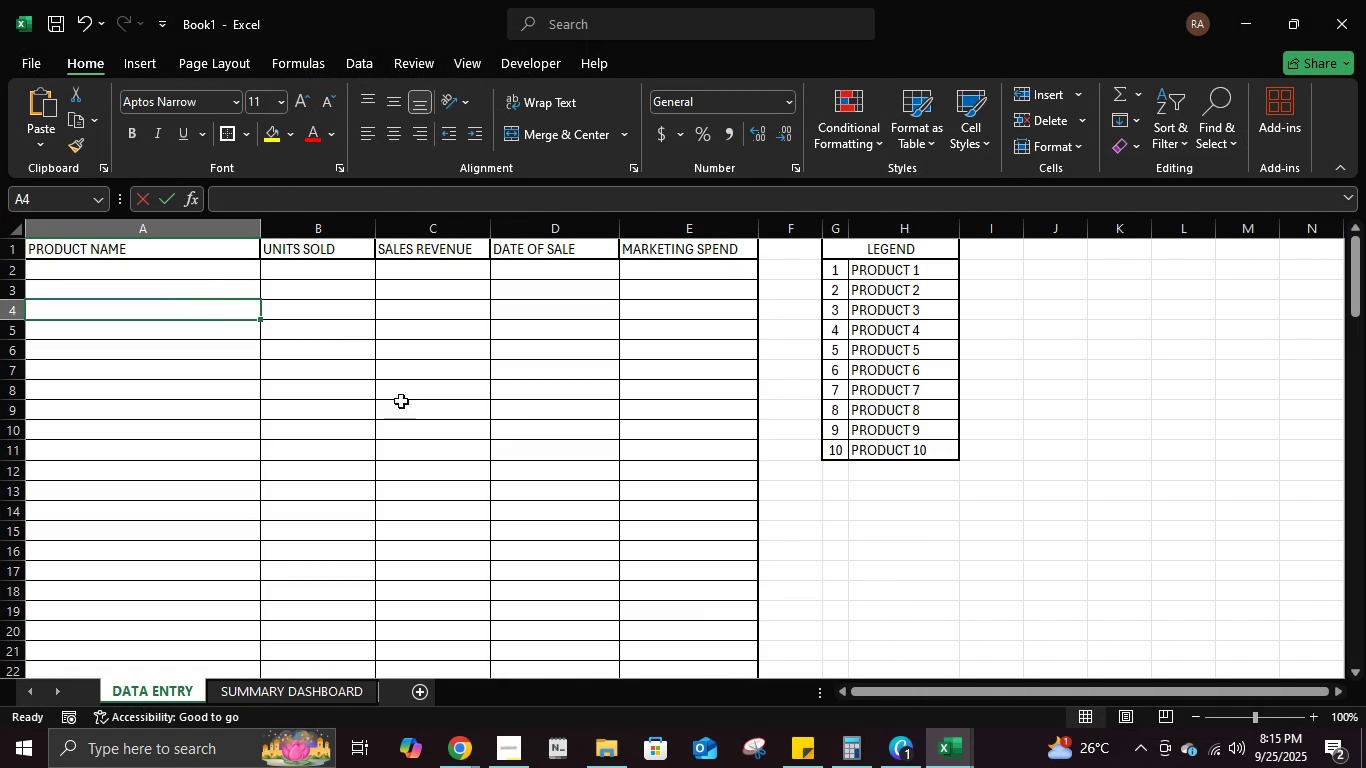 
left_click([190, 269])
 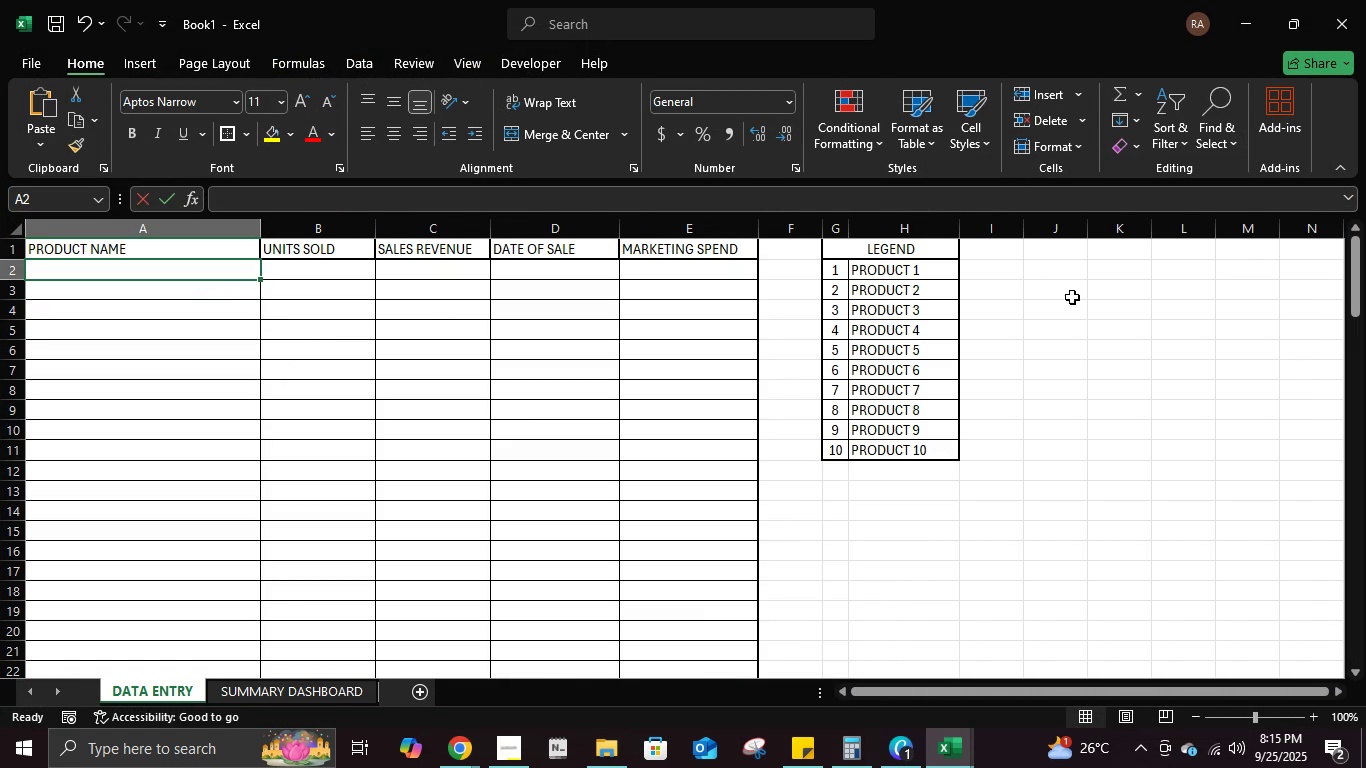 
left_click([1020, 271])
 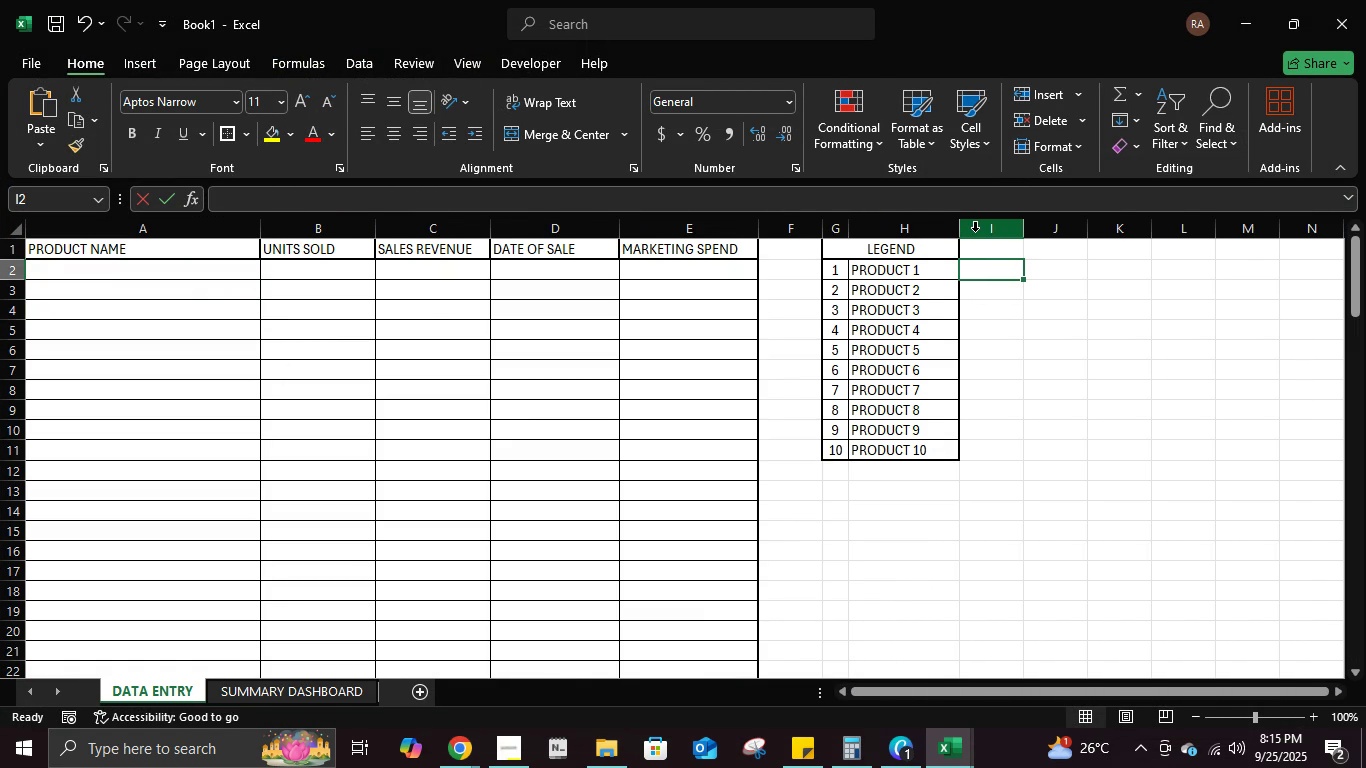 
right_click([975, 231])
 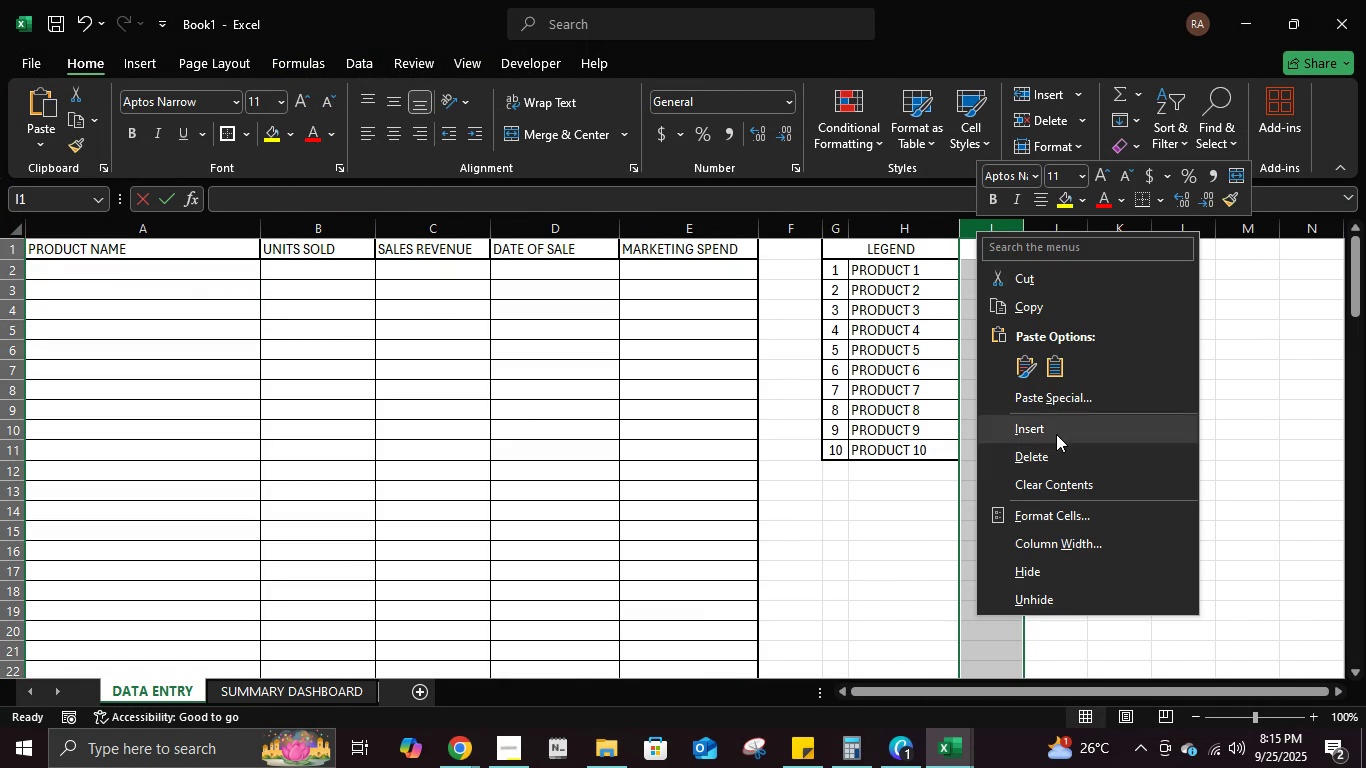 
left_click([1056, 434])
 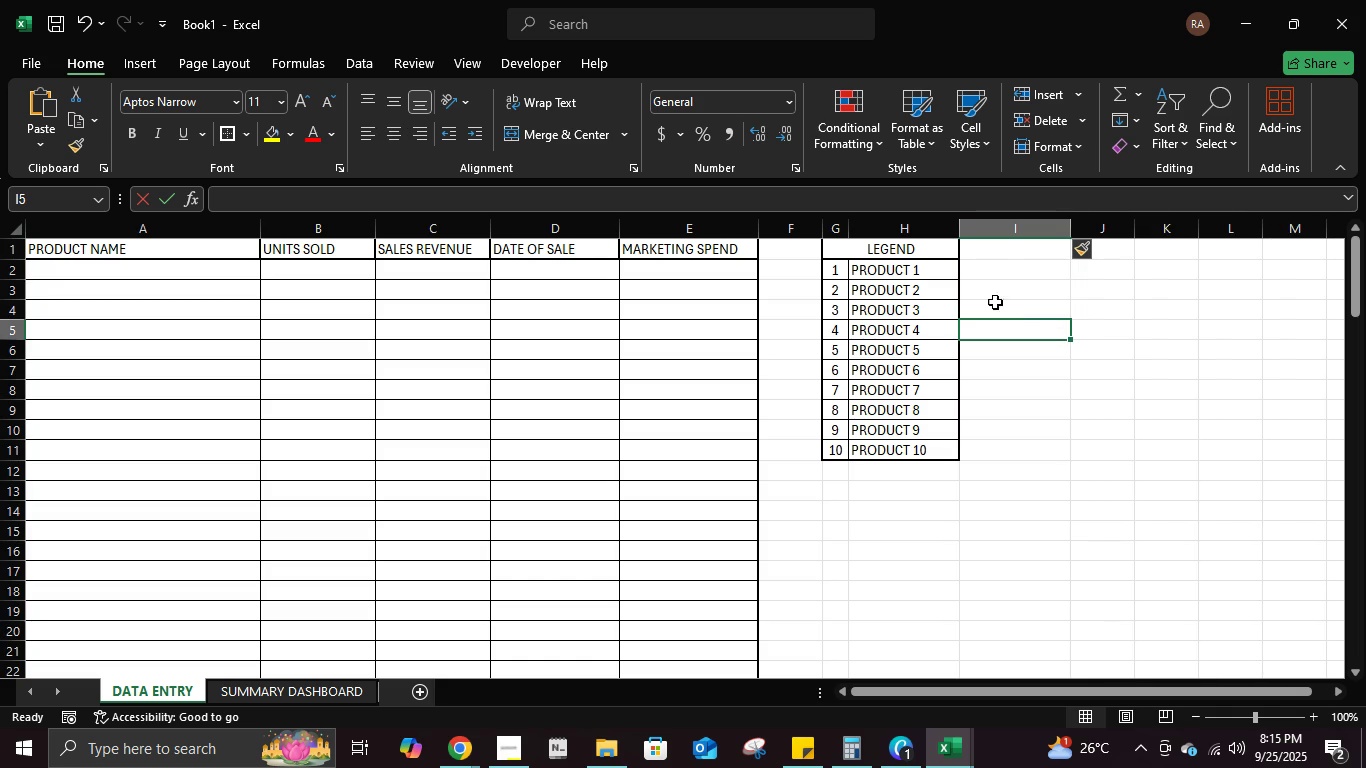 
double_click([1000, 251])
 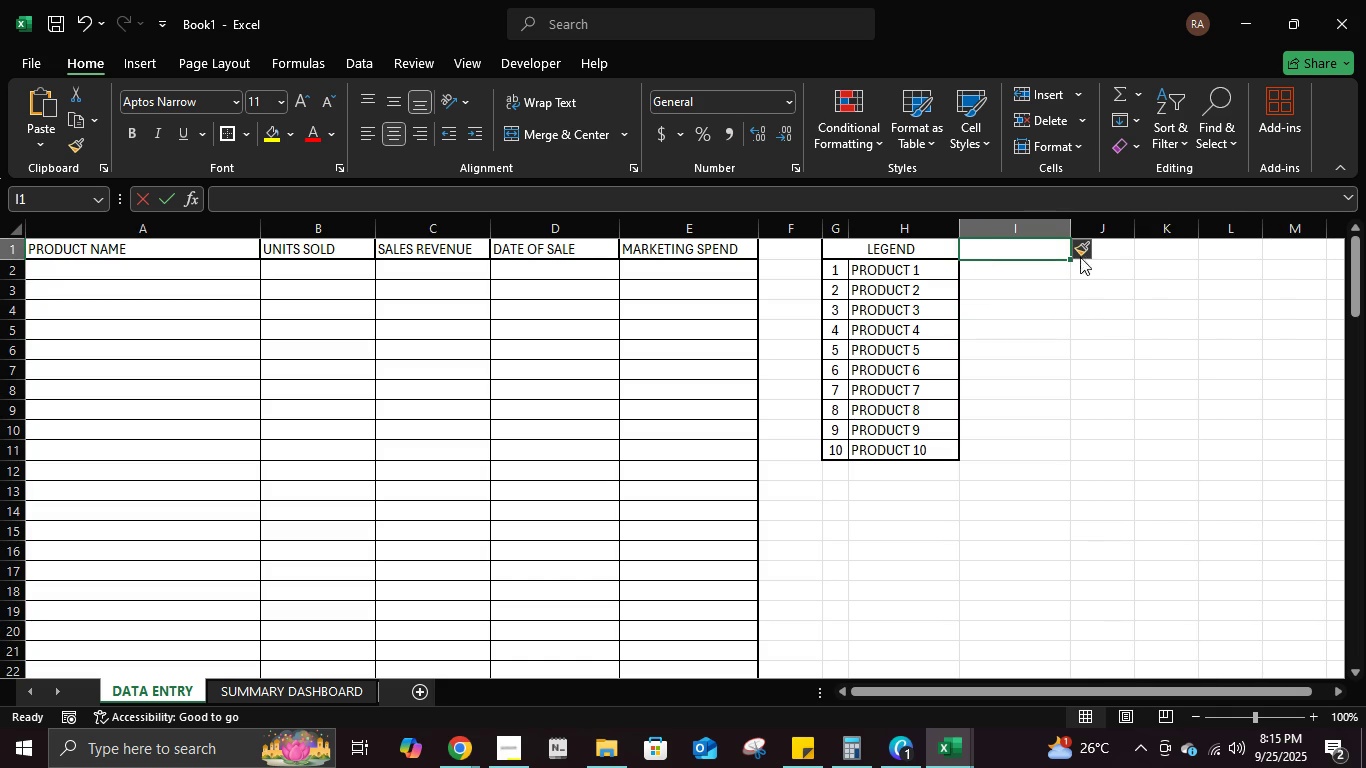 
left_click([1085, 251])
 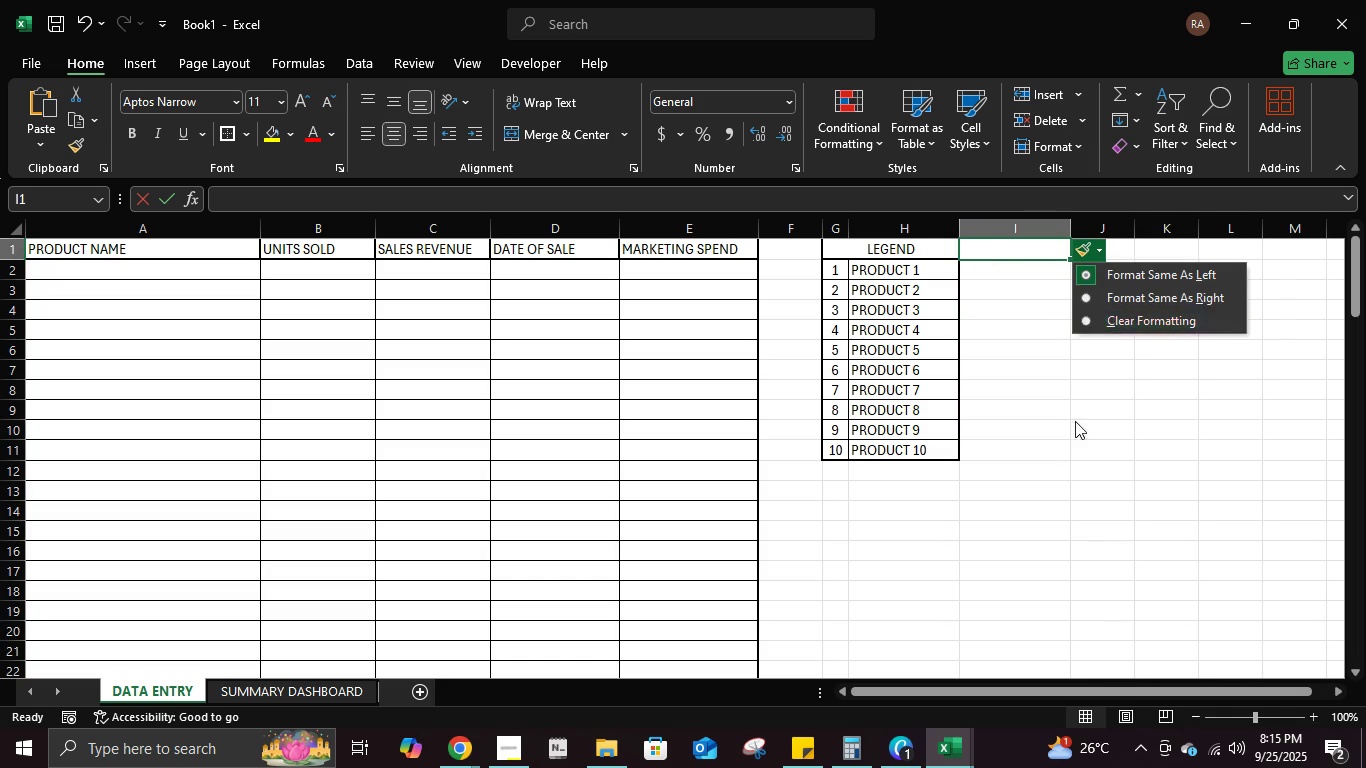 
left_click([1075, 422])
 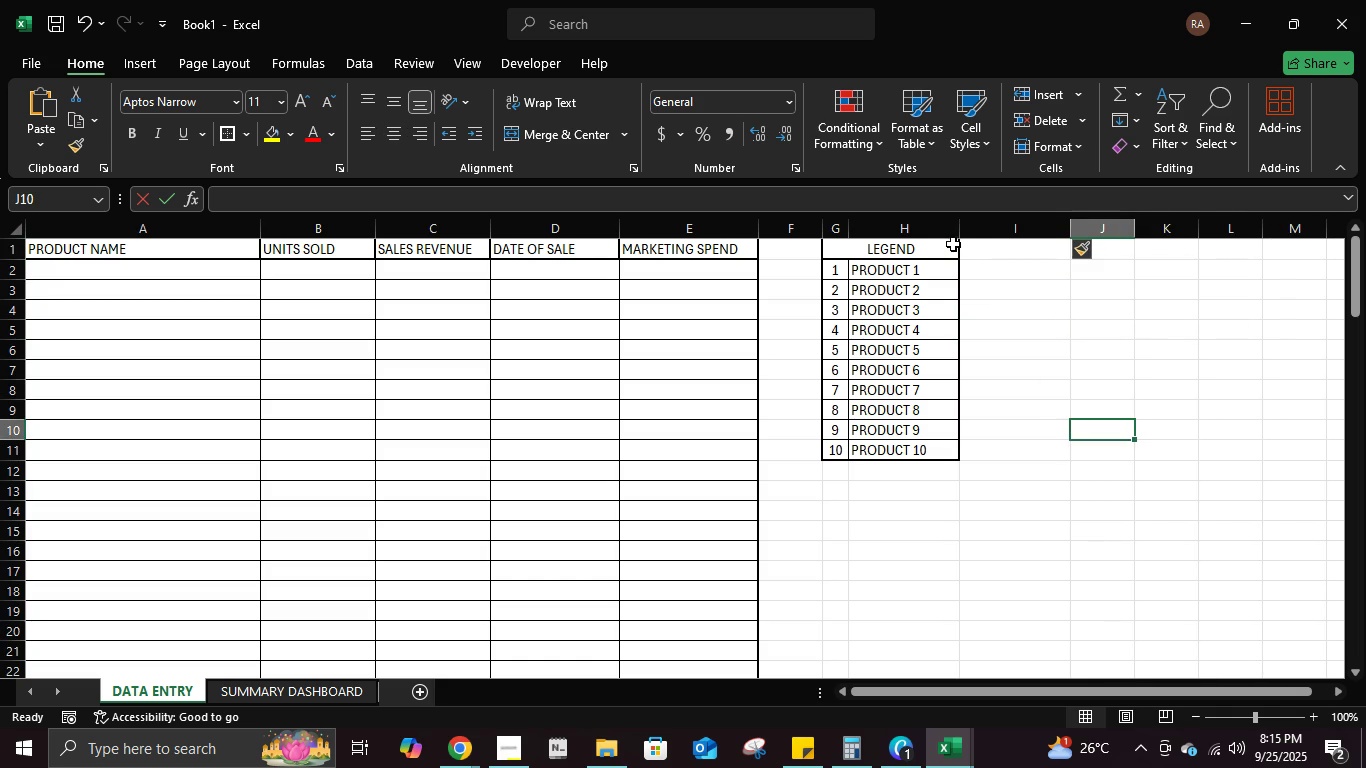 
left_click([952, 243])